 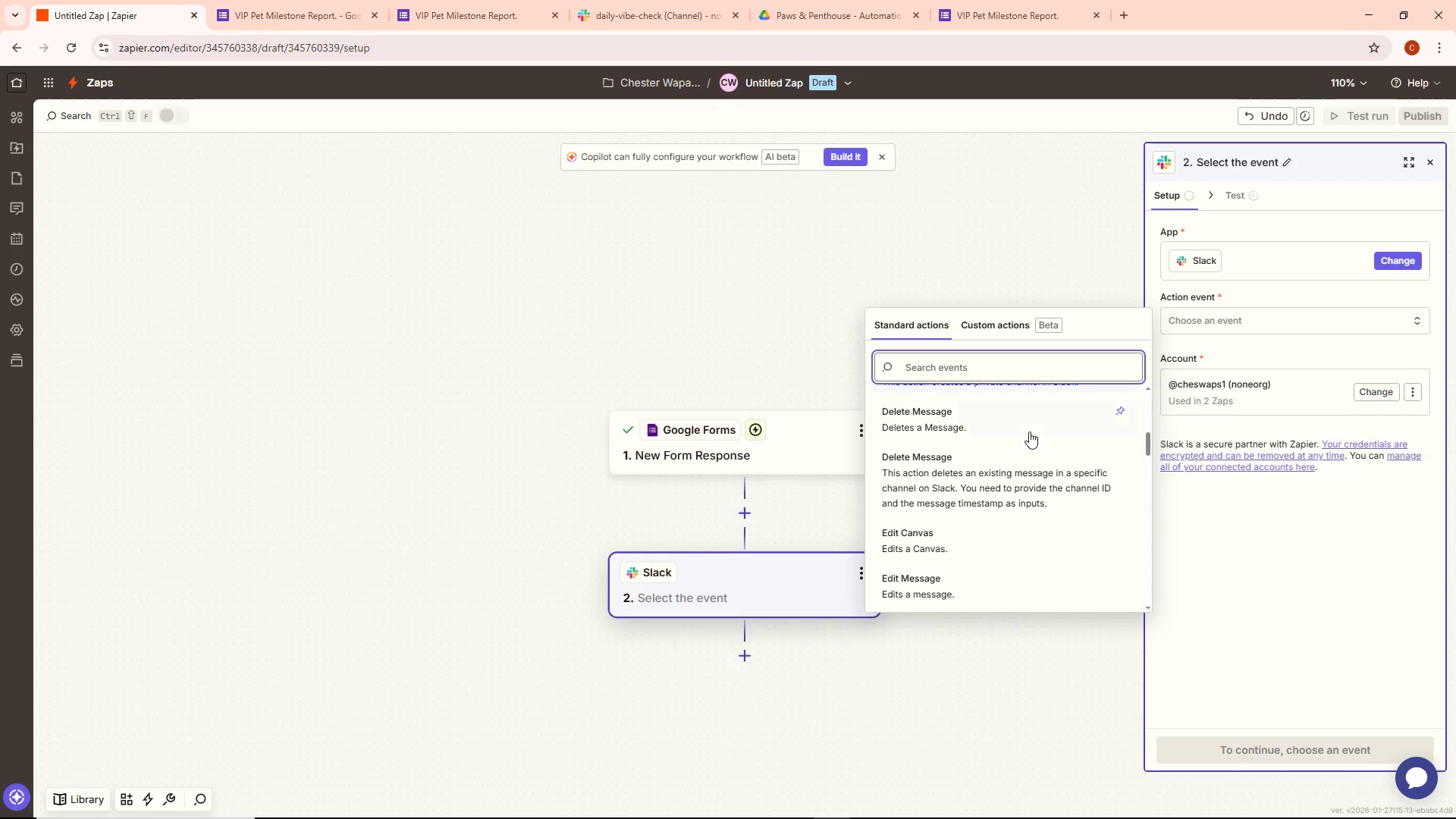 
scroll: coordinate [1028, 431], scroll_direction: down, amount: 5.0
 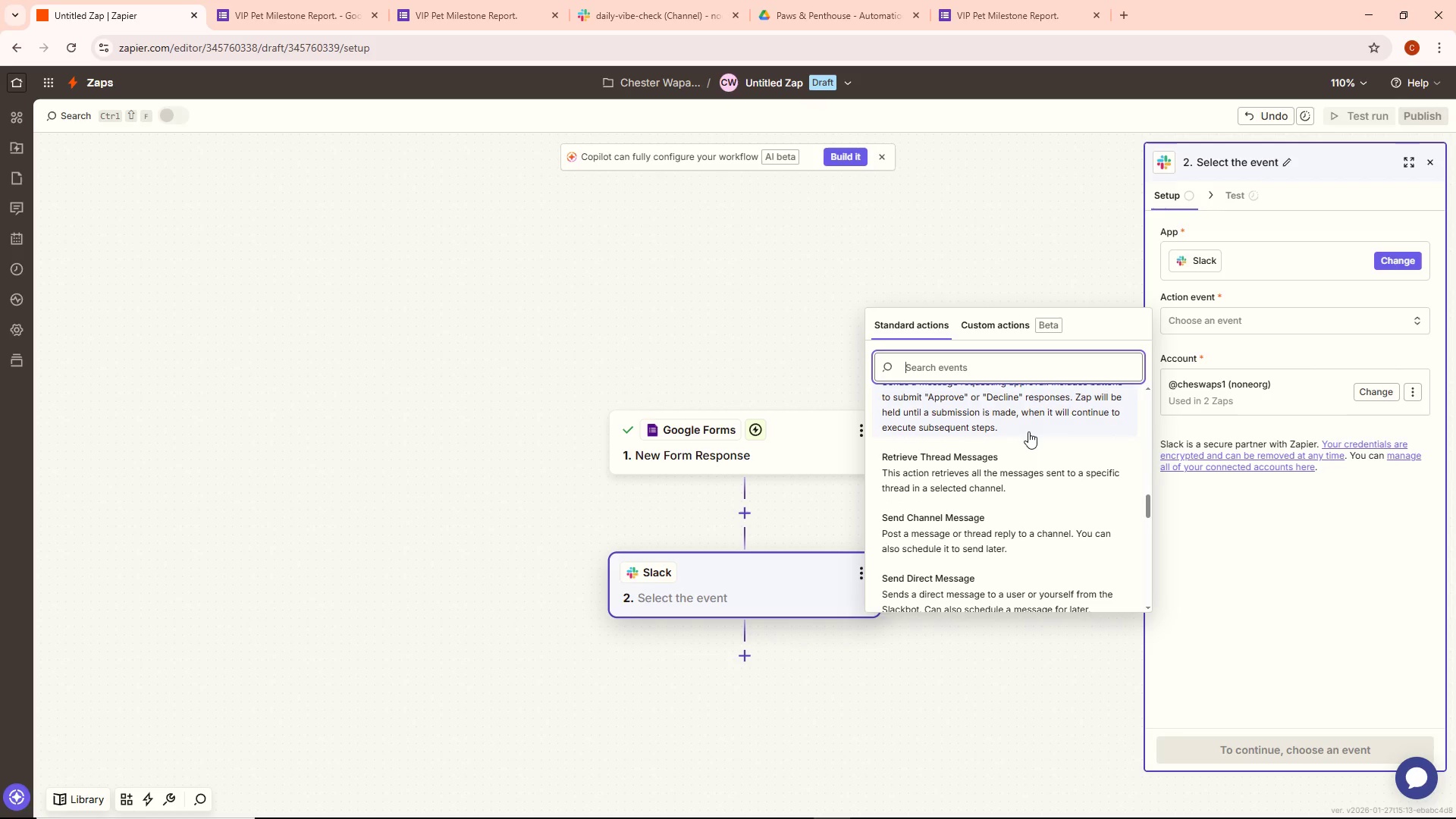 
wait(6.56)
 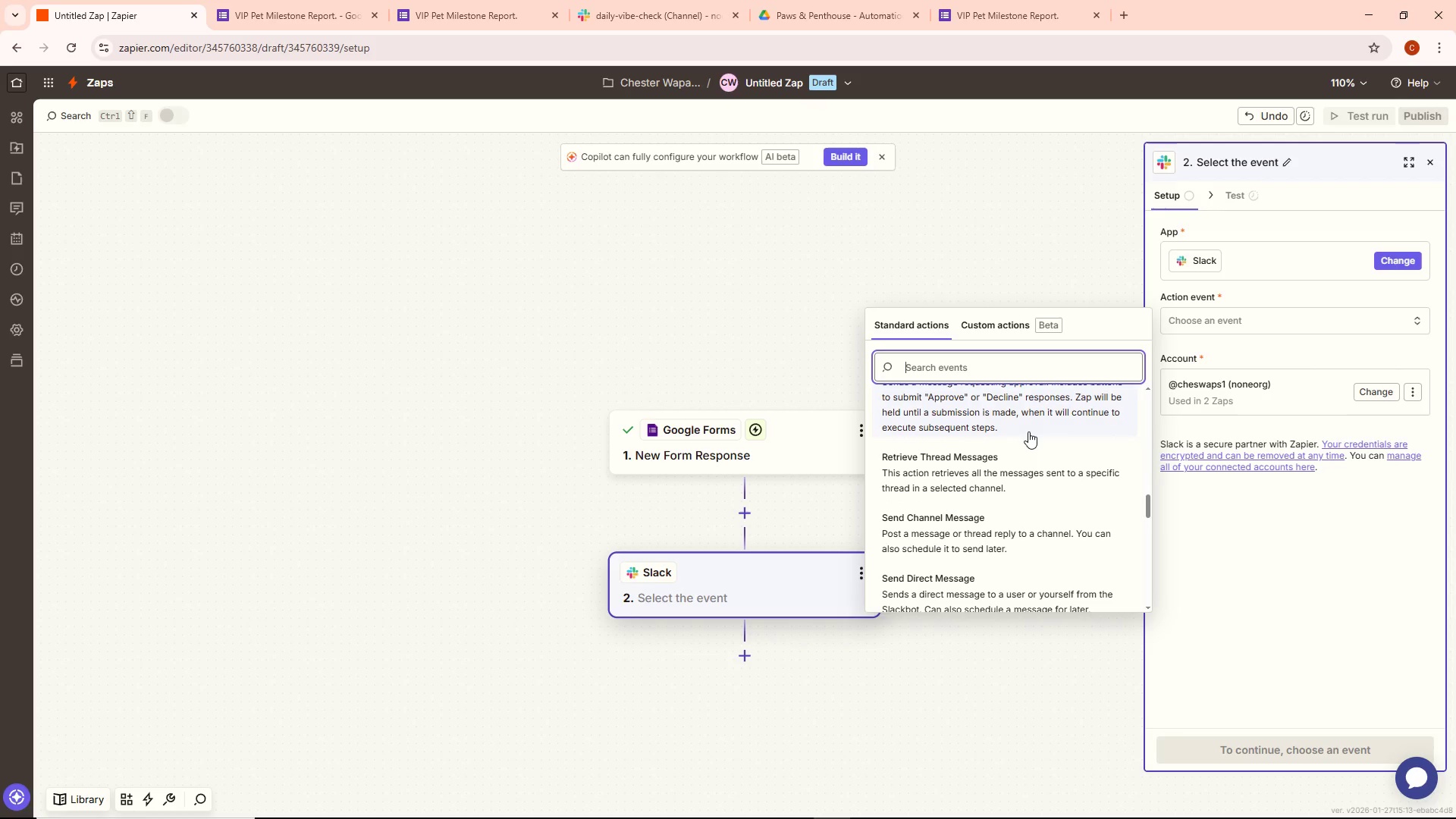 
scroll: coordinate [1027, 462], scroll_direction: down, amount: 4.0
 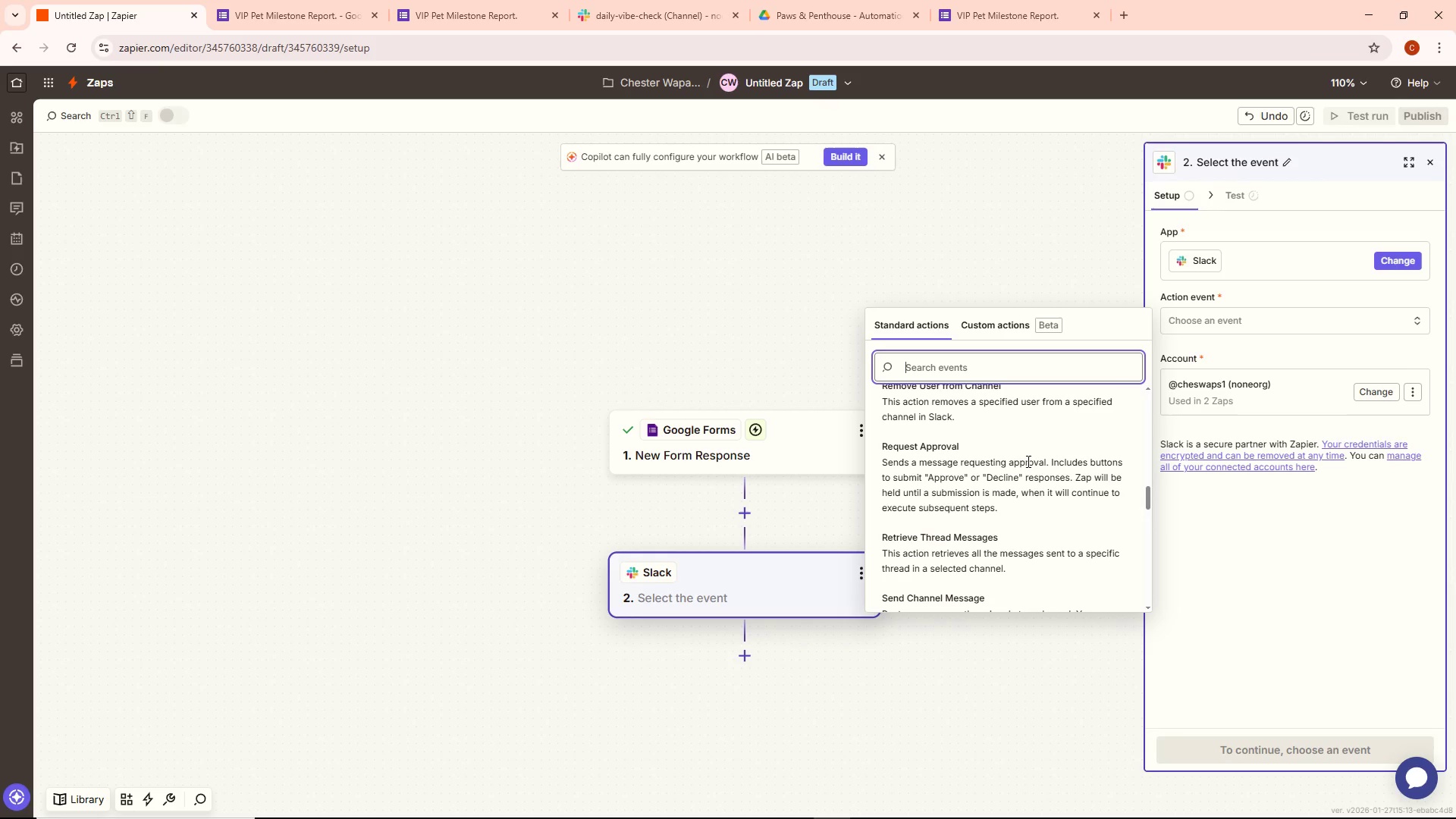 
scroll: coordinate [1028, 460], scroll_direction: up, amount: 4.0
 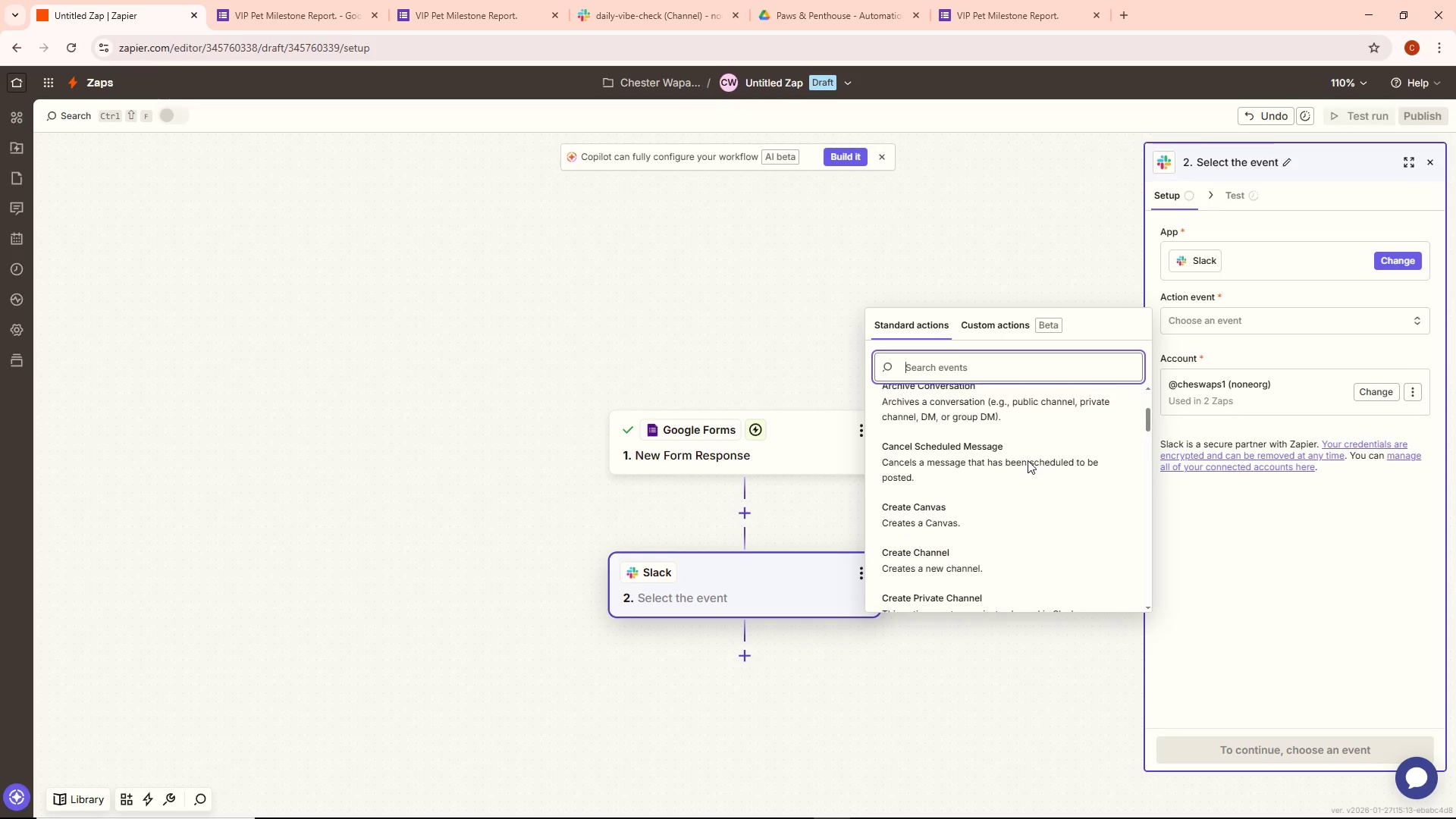 
scroll: coordinate [1028, 460], scroll_direction: down, amount: 5.0
 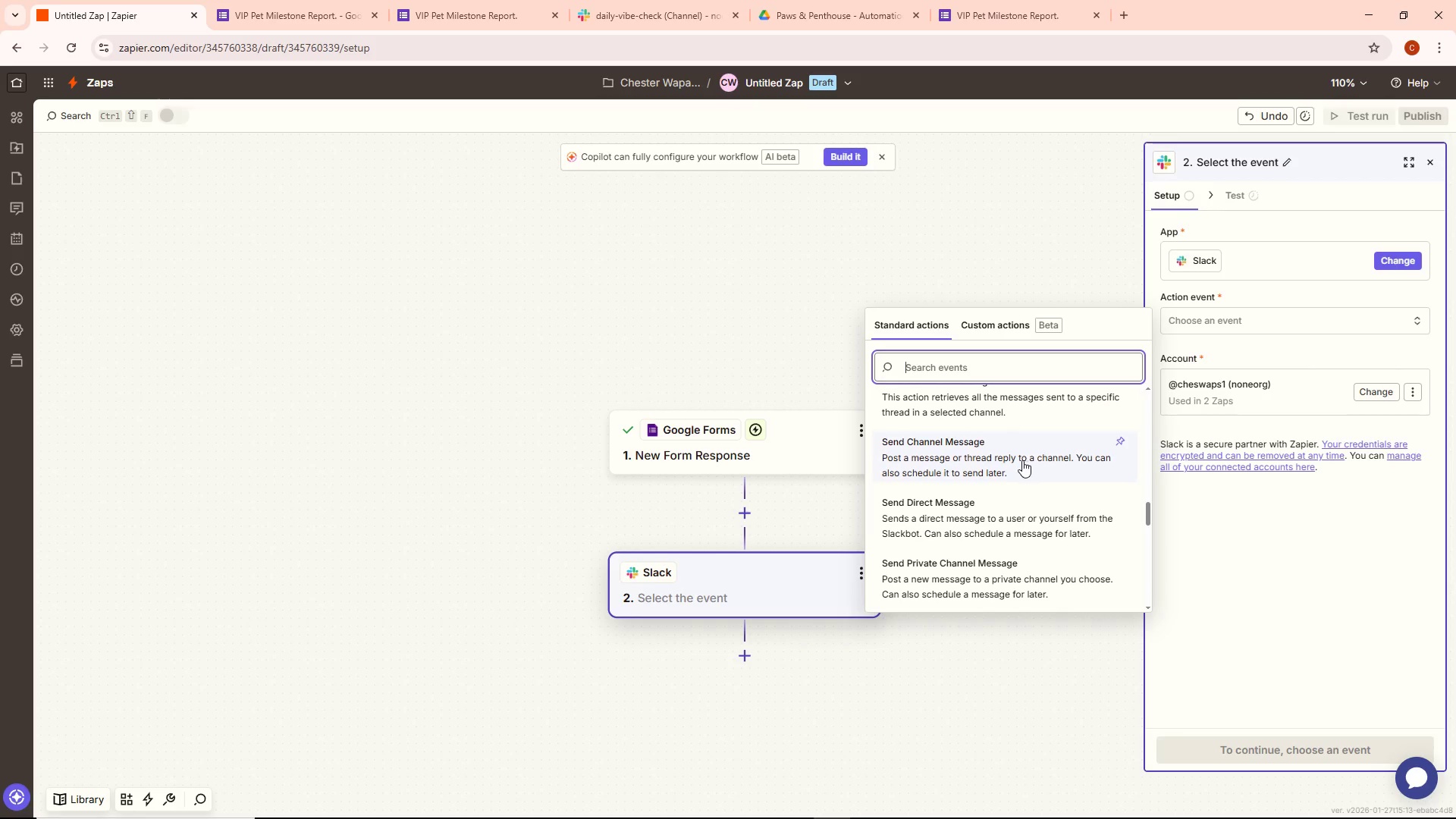 
left_click([1004, 458])
 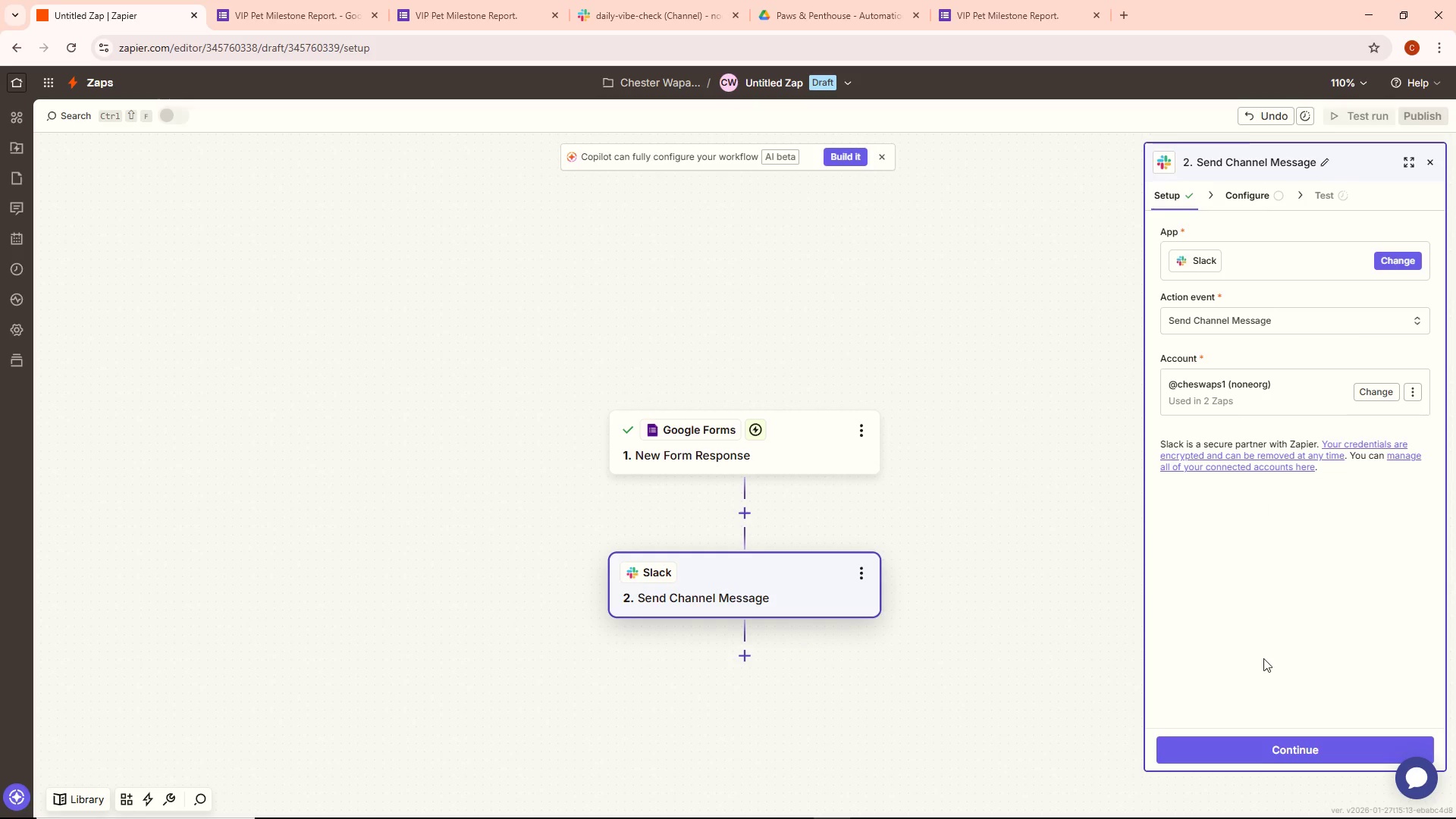 
left_click([1244, 745])
 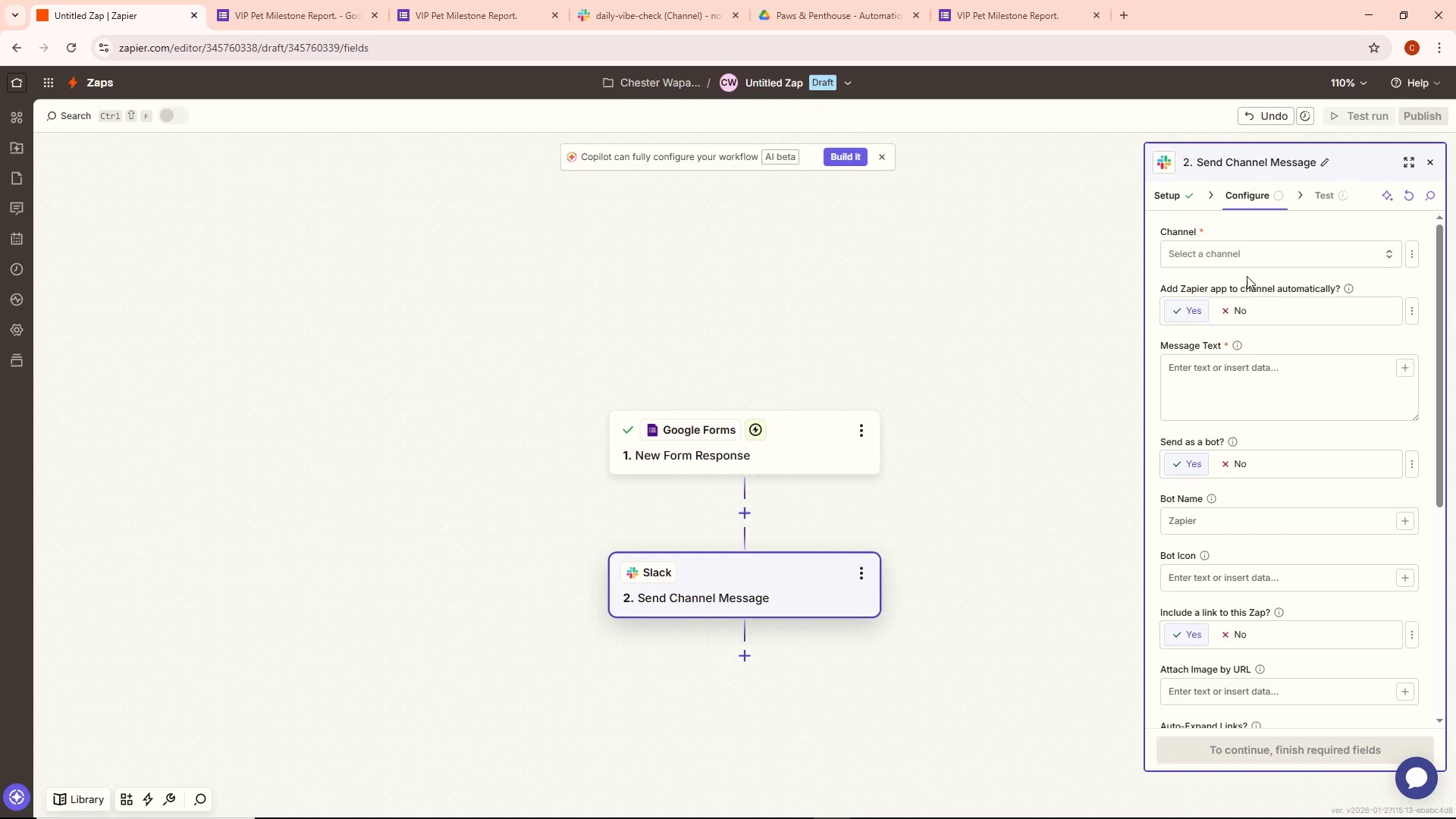 
left_click([1245, 259])
 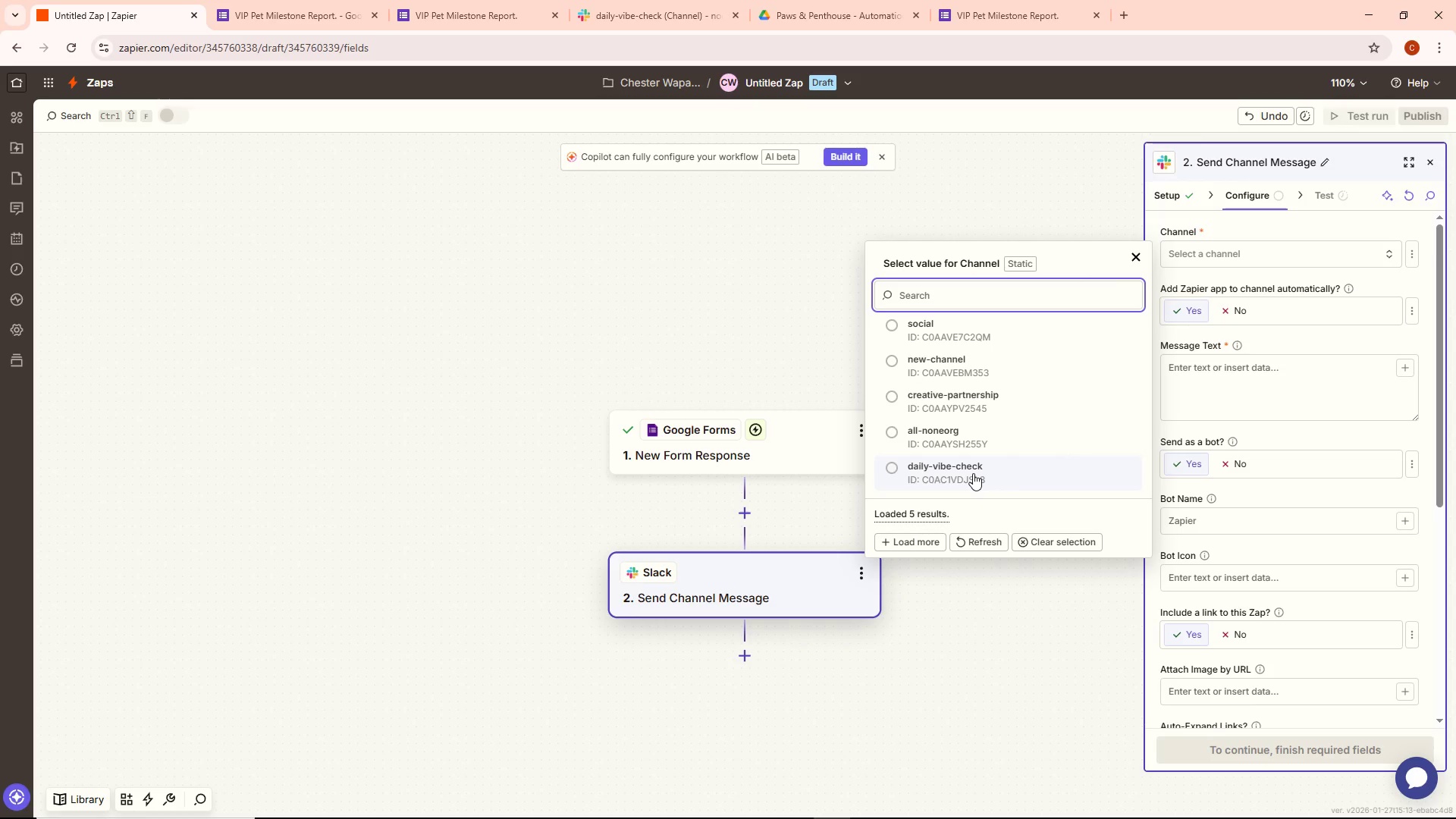 
wait(6.61)
 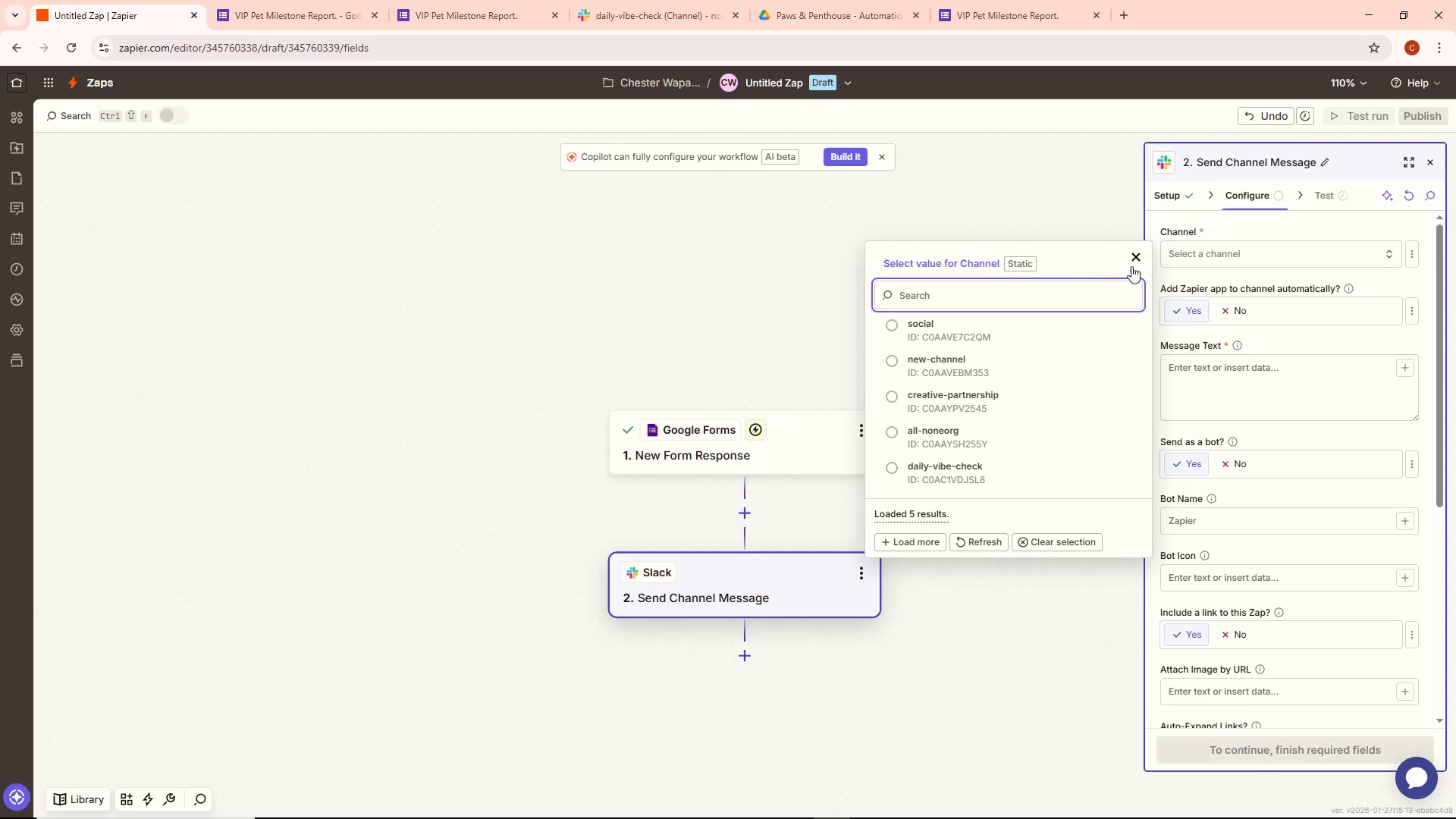 
left_click([973, 473])
 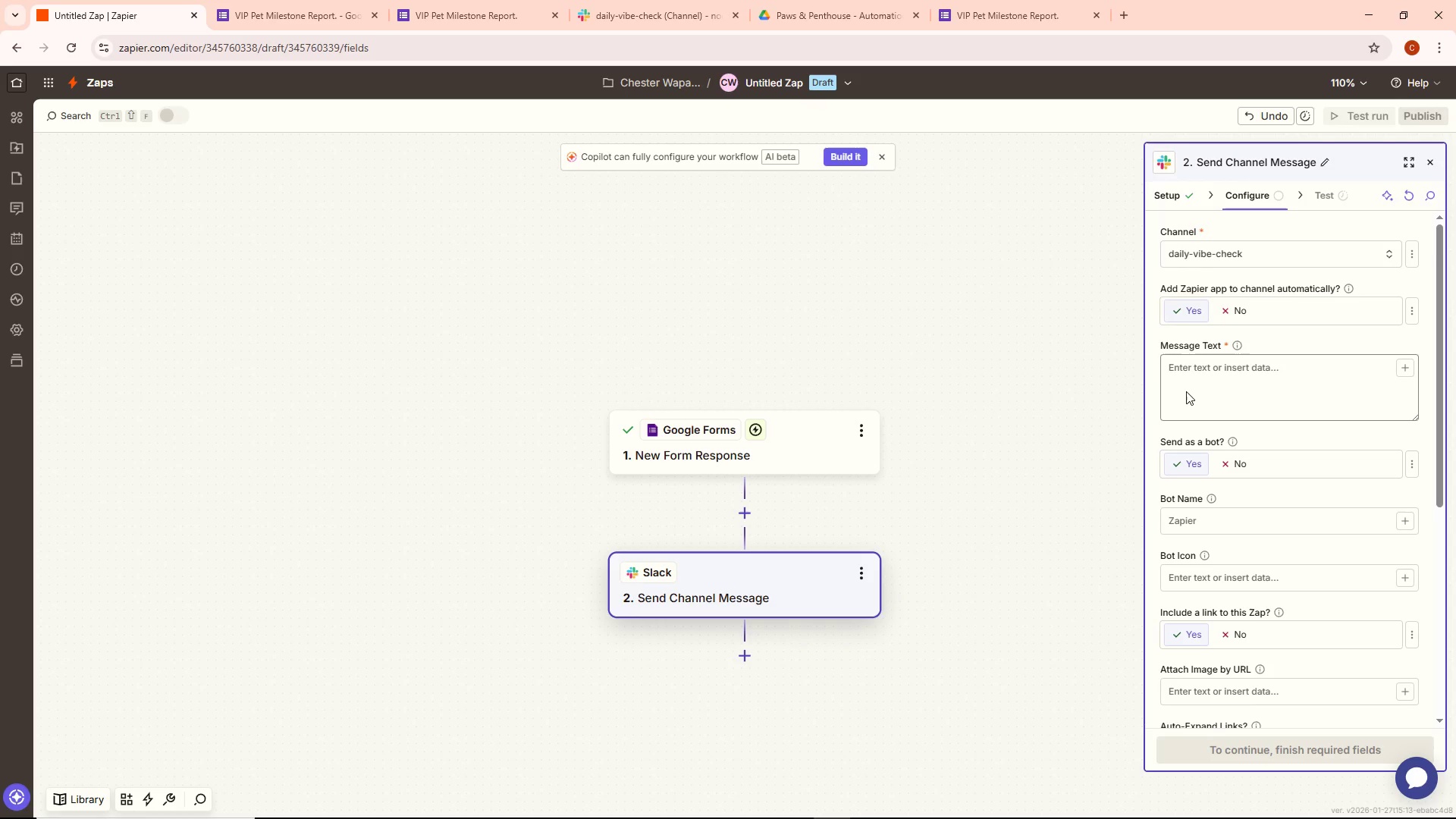 
left_click([1201, 377])
 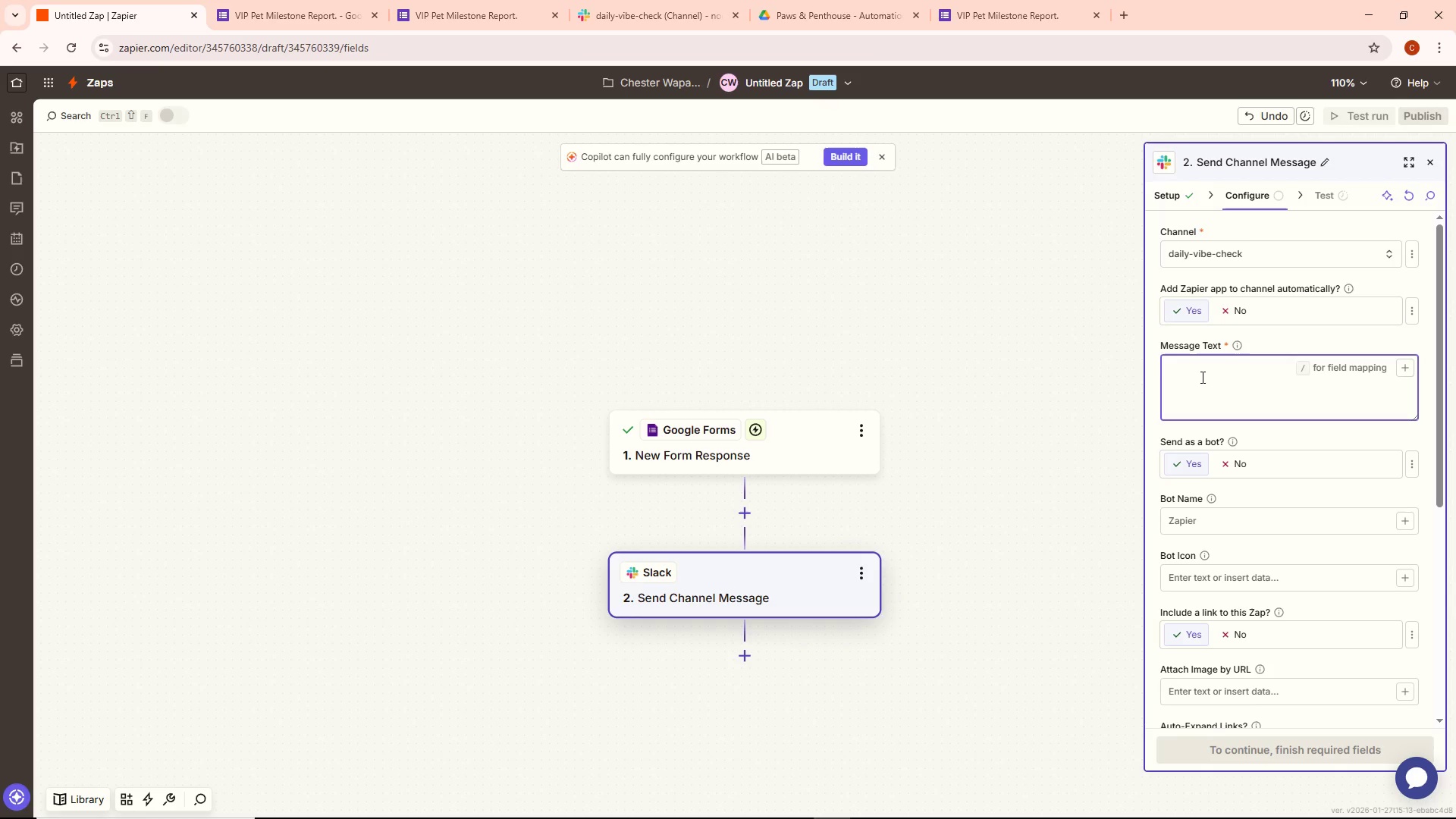 
wait(16.39)
 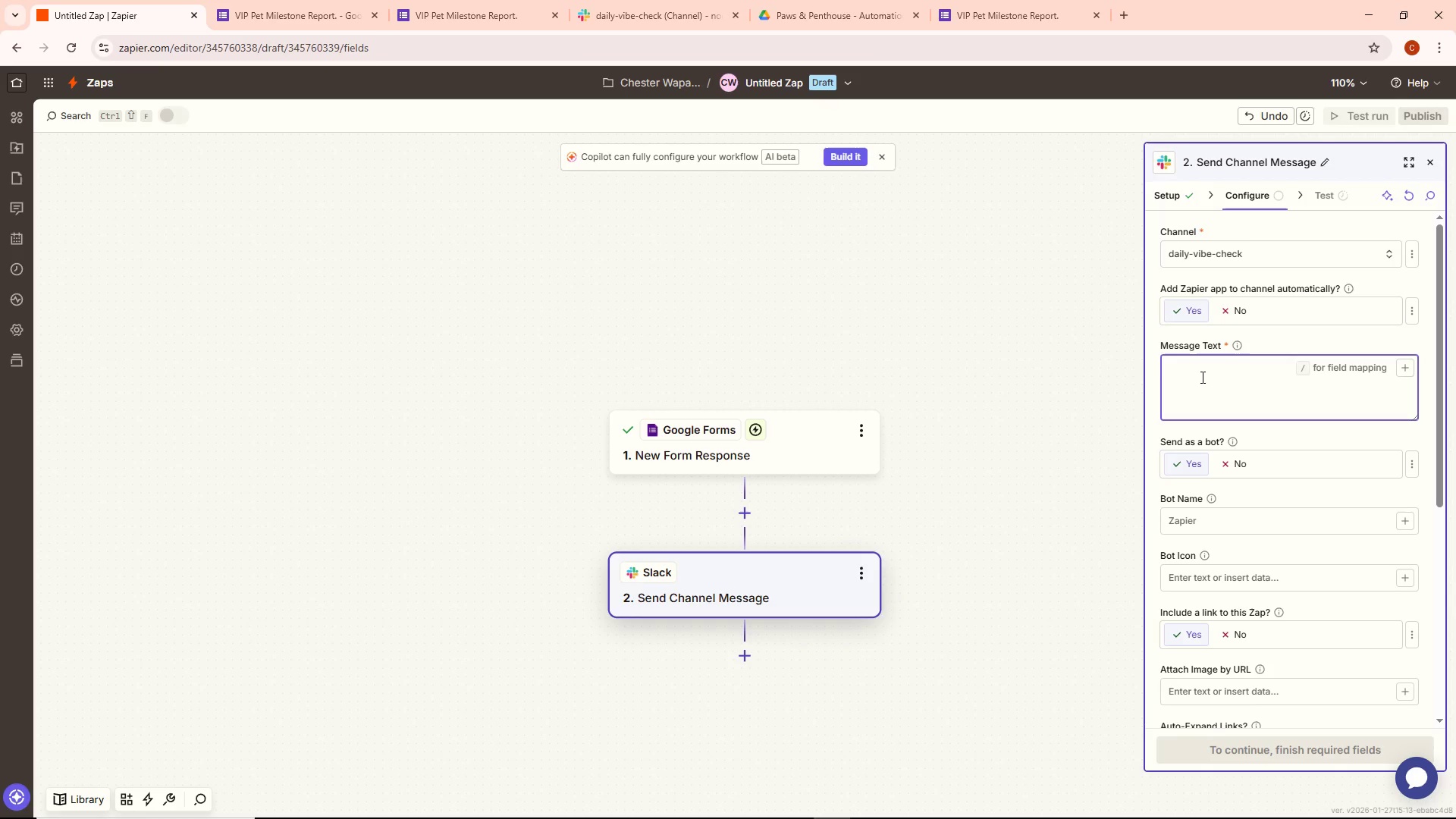 
key(Alt+AltLeft)
 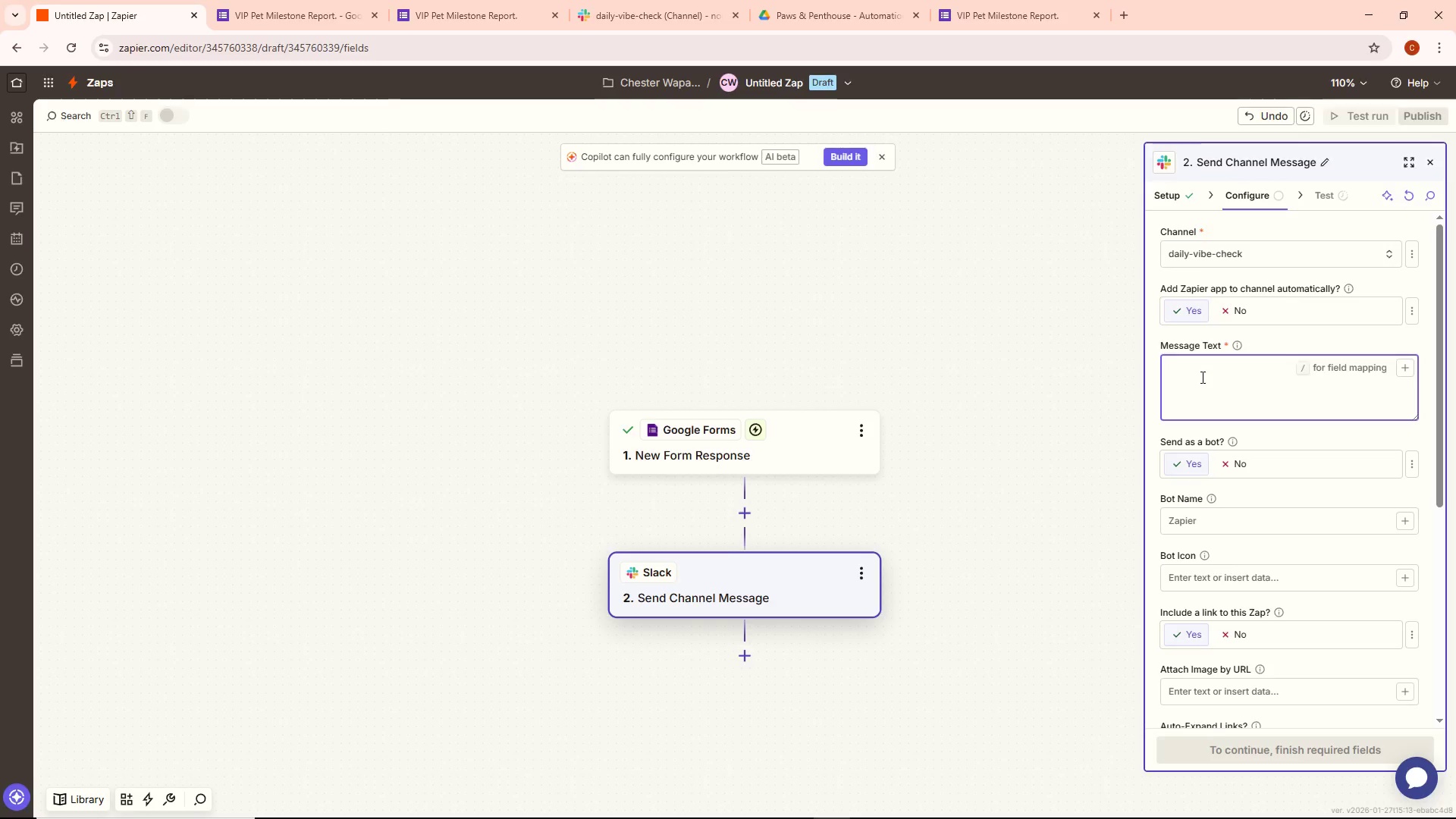 
key(Alt+Tab)